 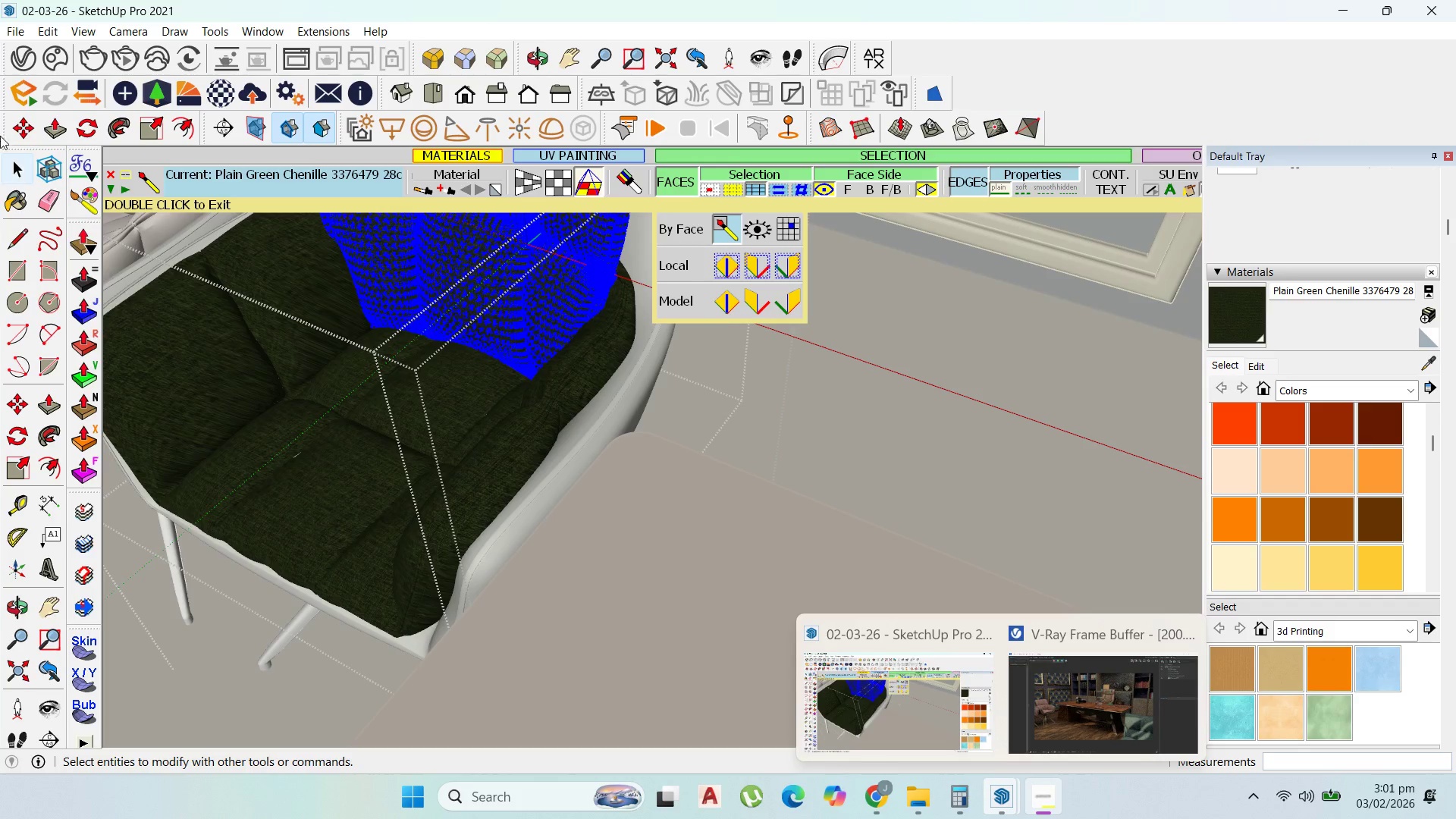 
double_click([3, 163])
 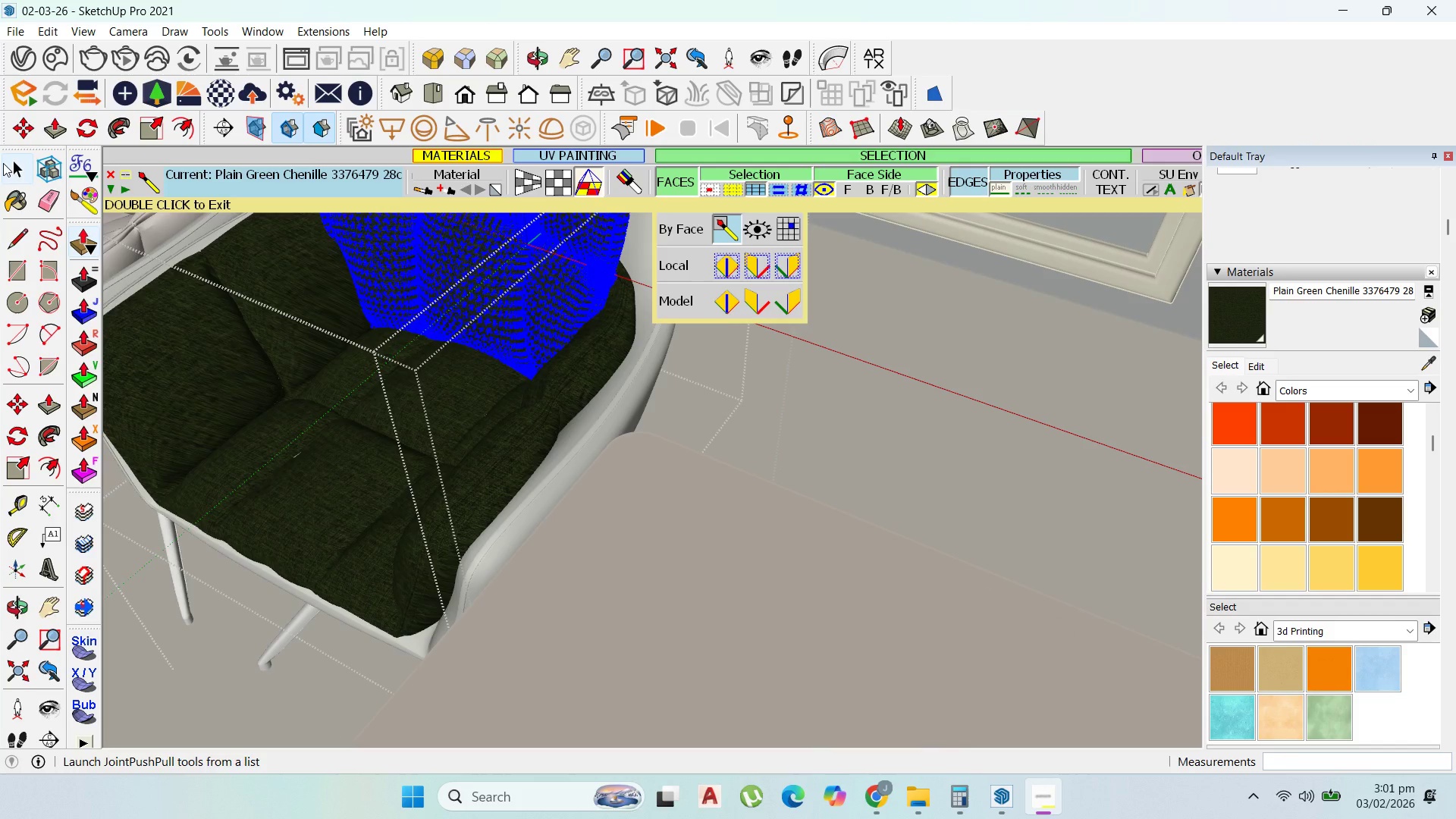 
triple_click([3, 163])
 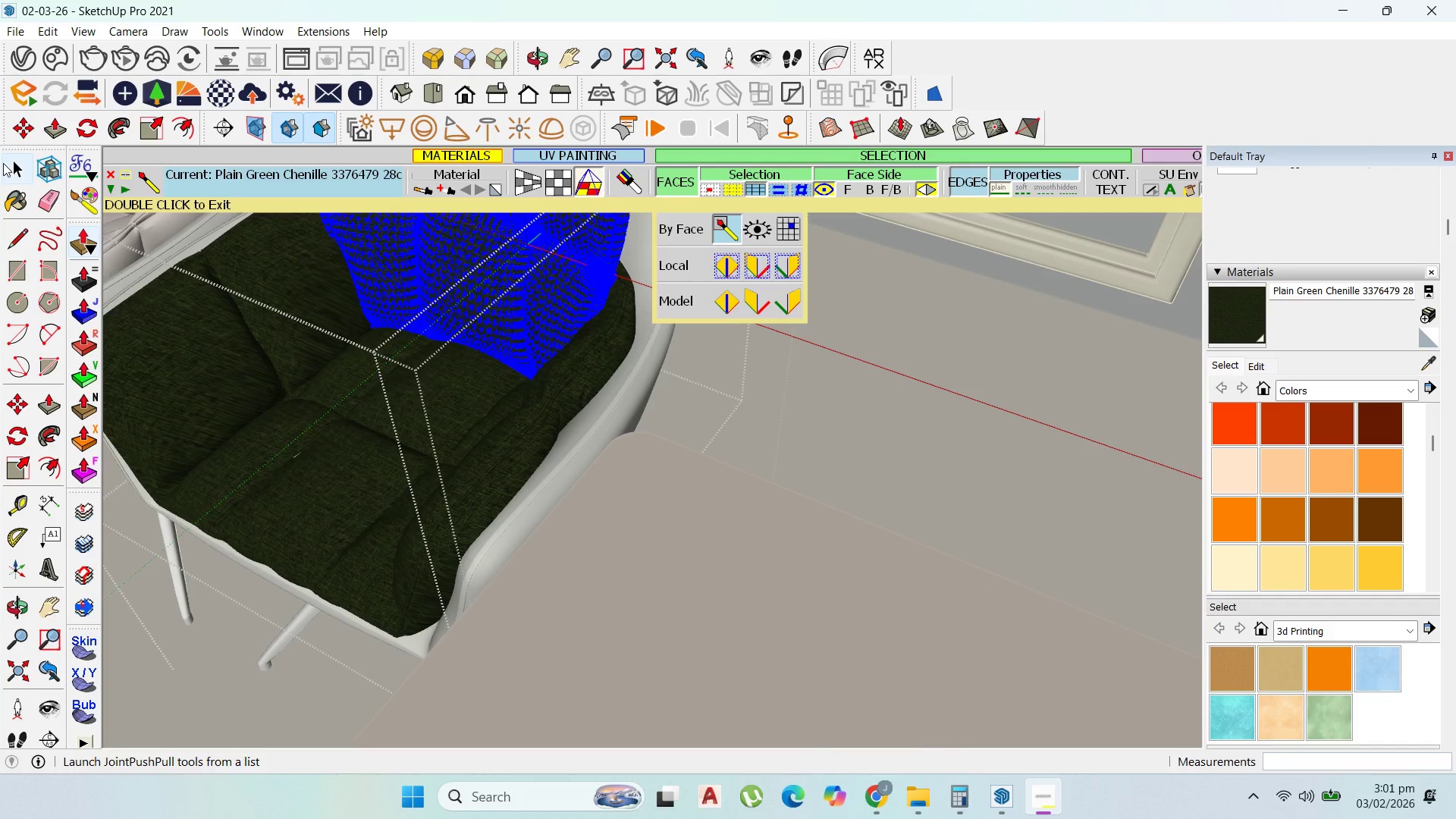 
triple_click([3, 163])
 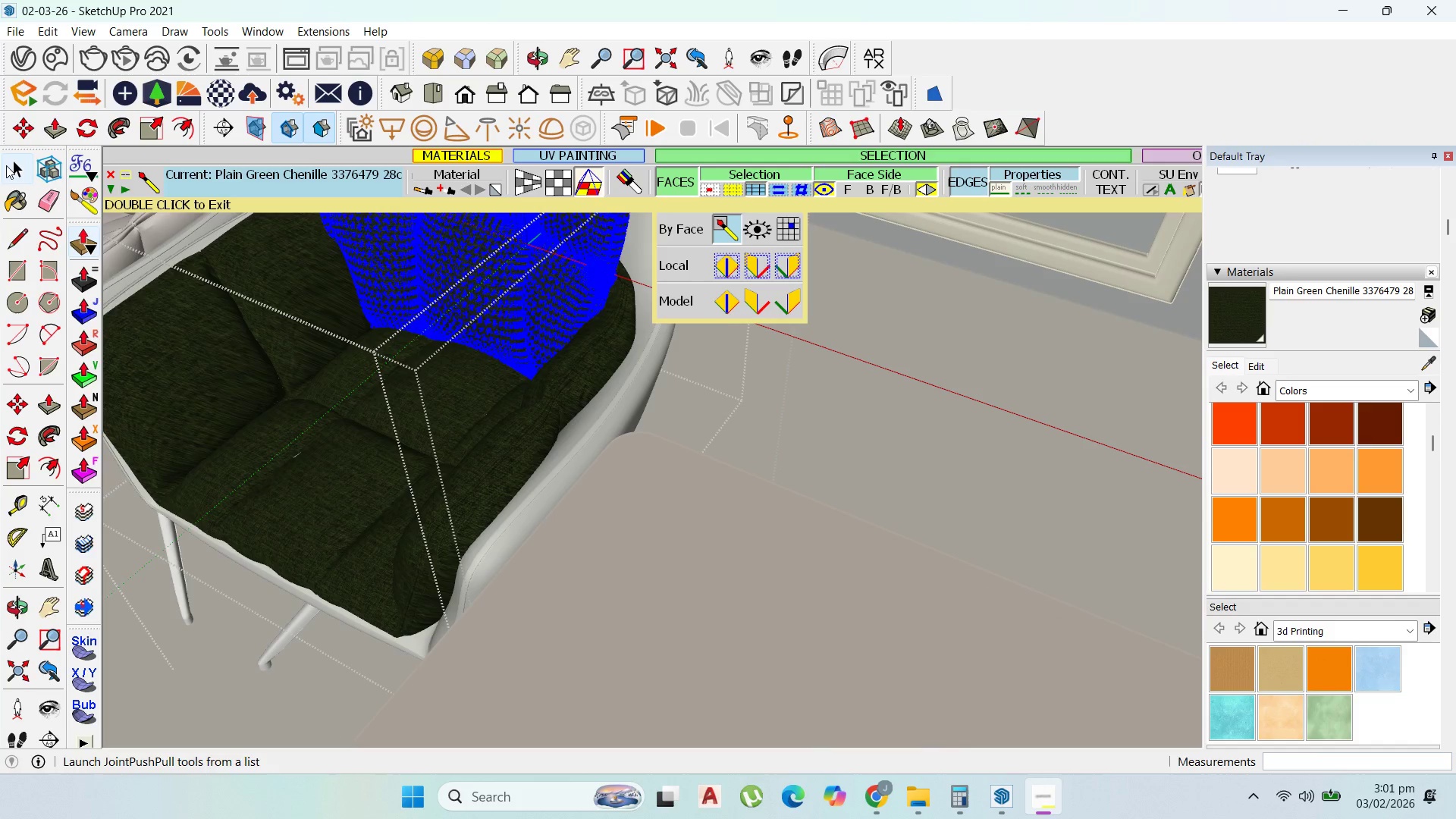 
triple_click([6, 165])
 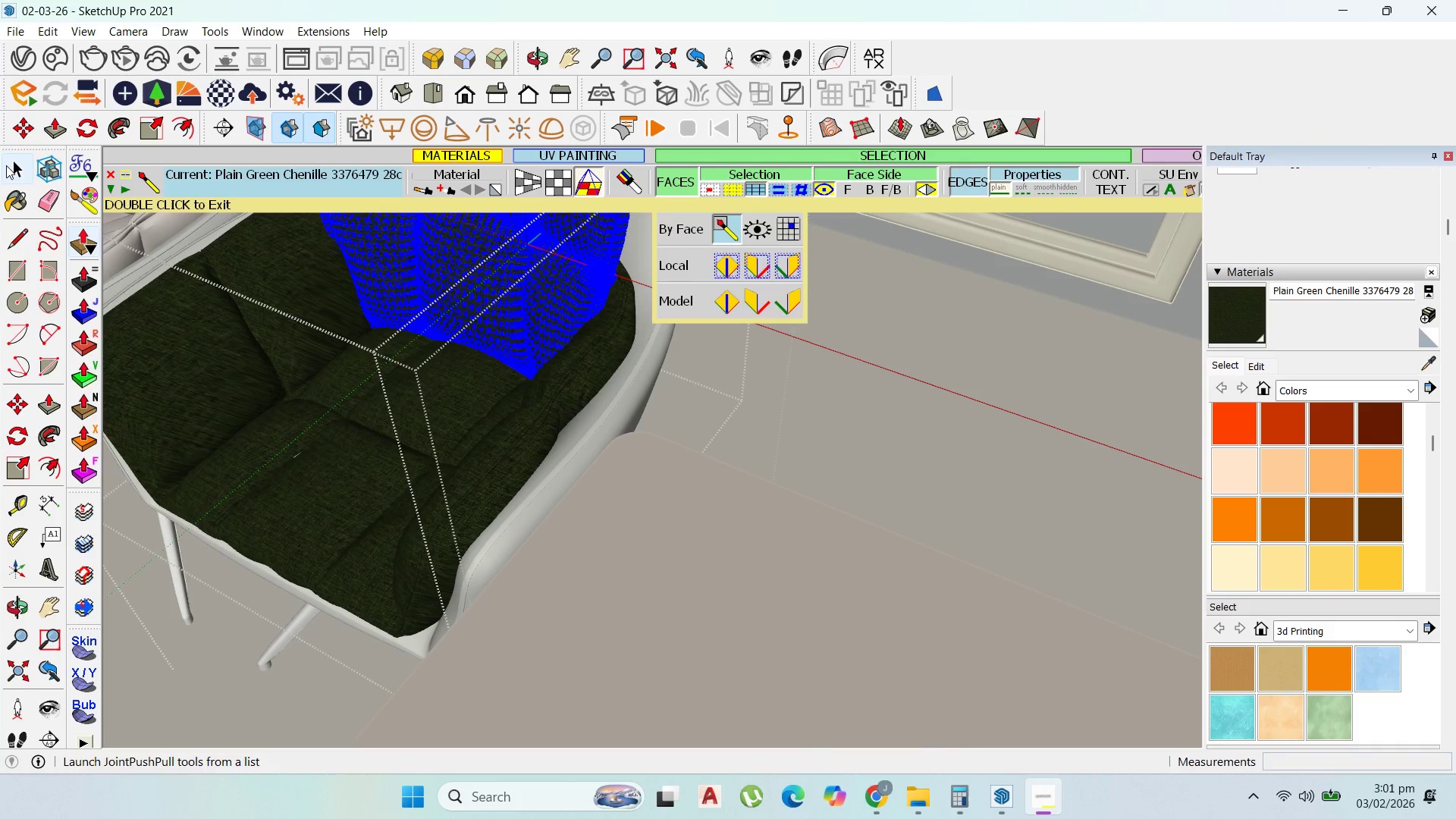 
triple_click([6, 165])
 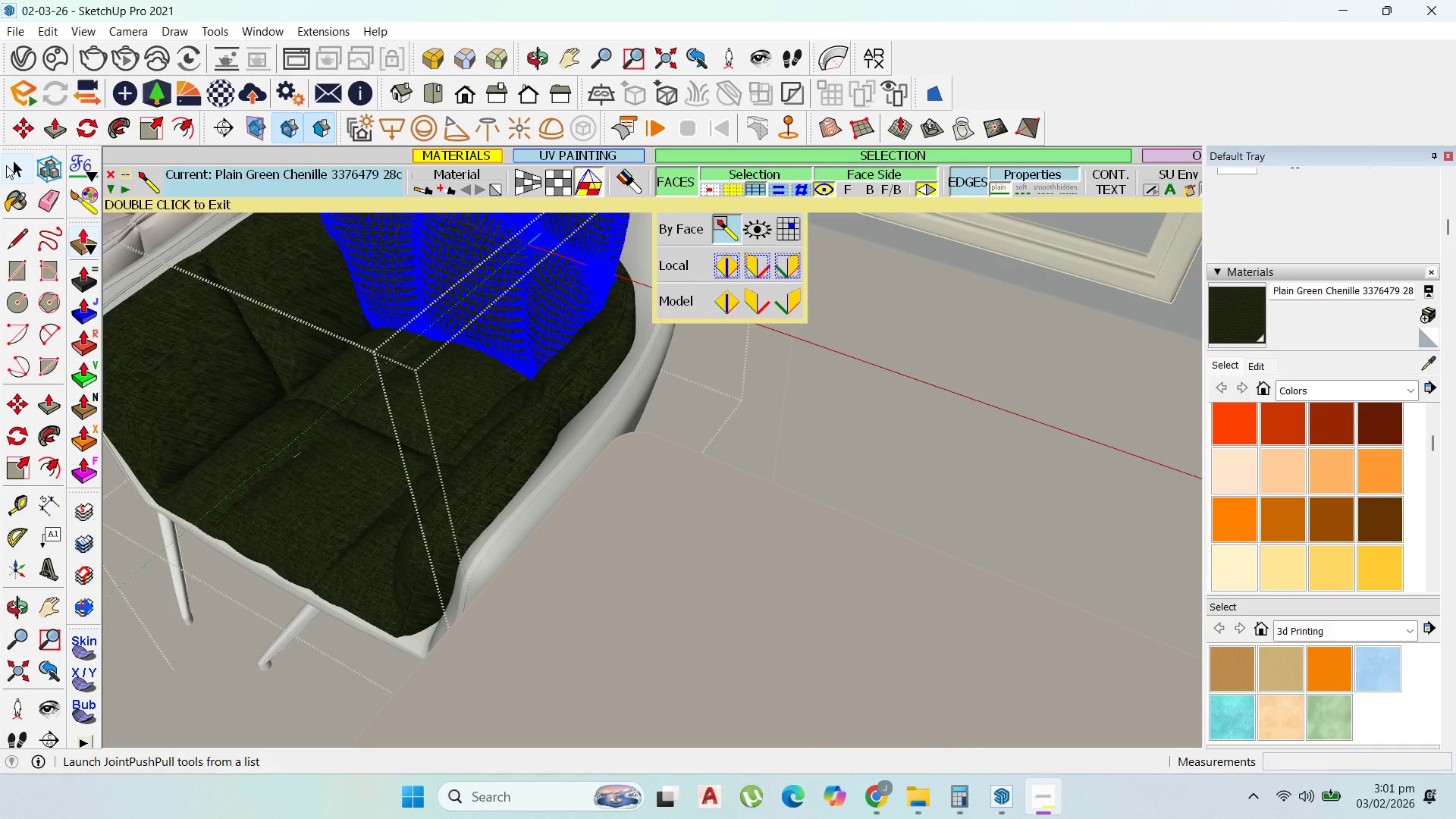 
triple_click([6, 165])
 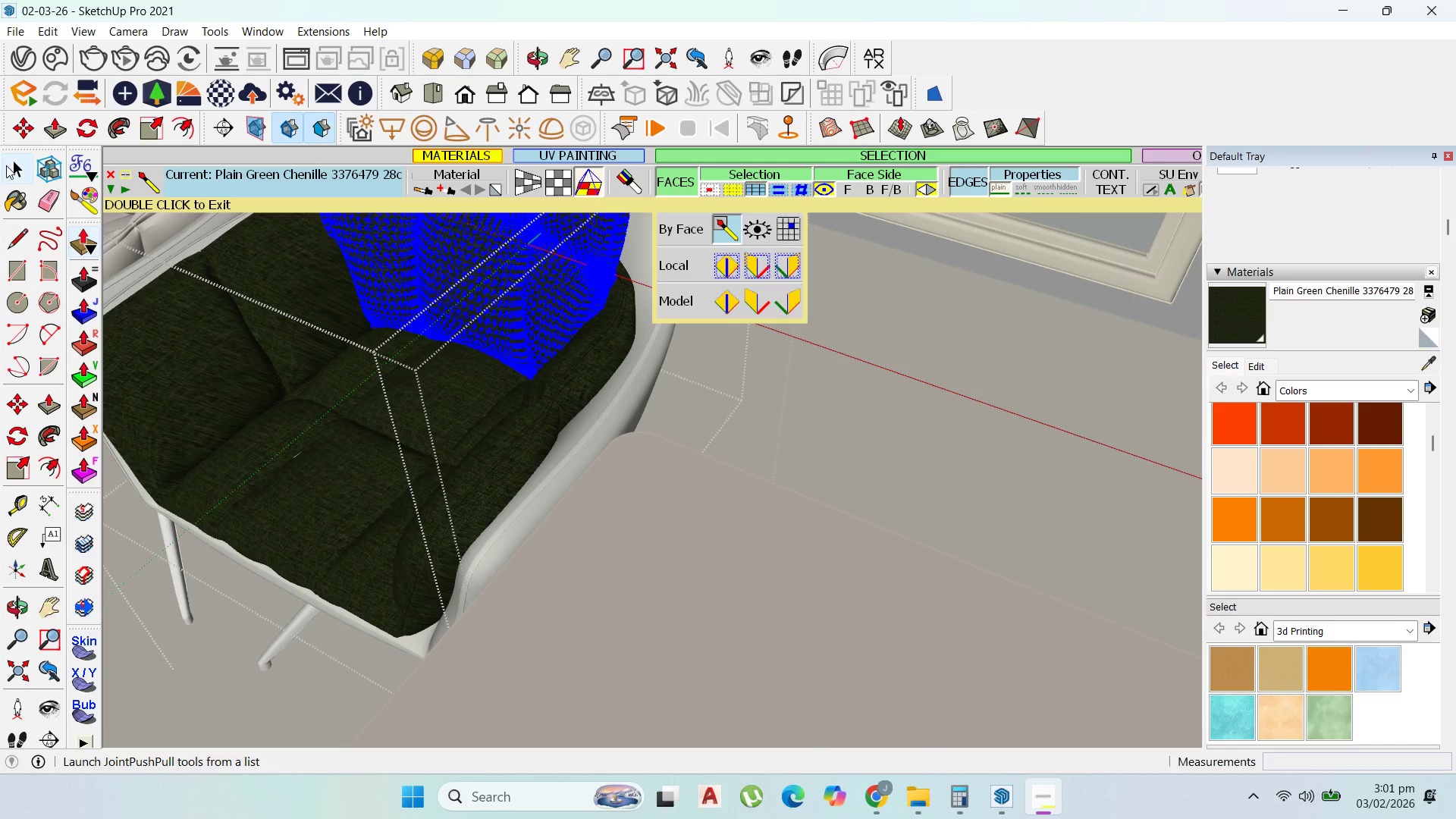 
triple_click([6, 165])
 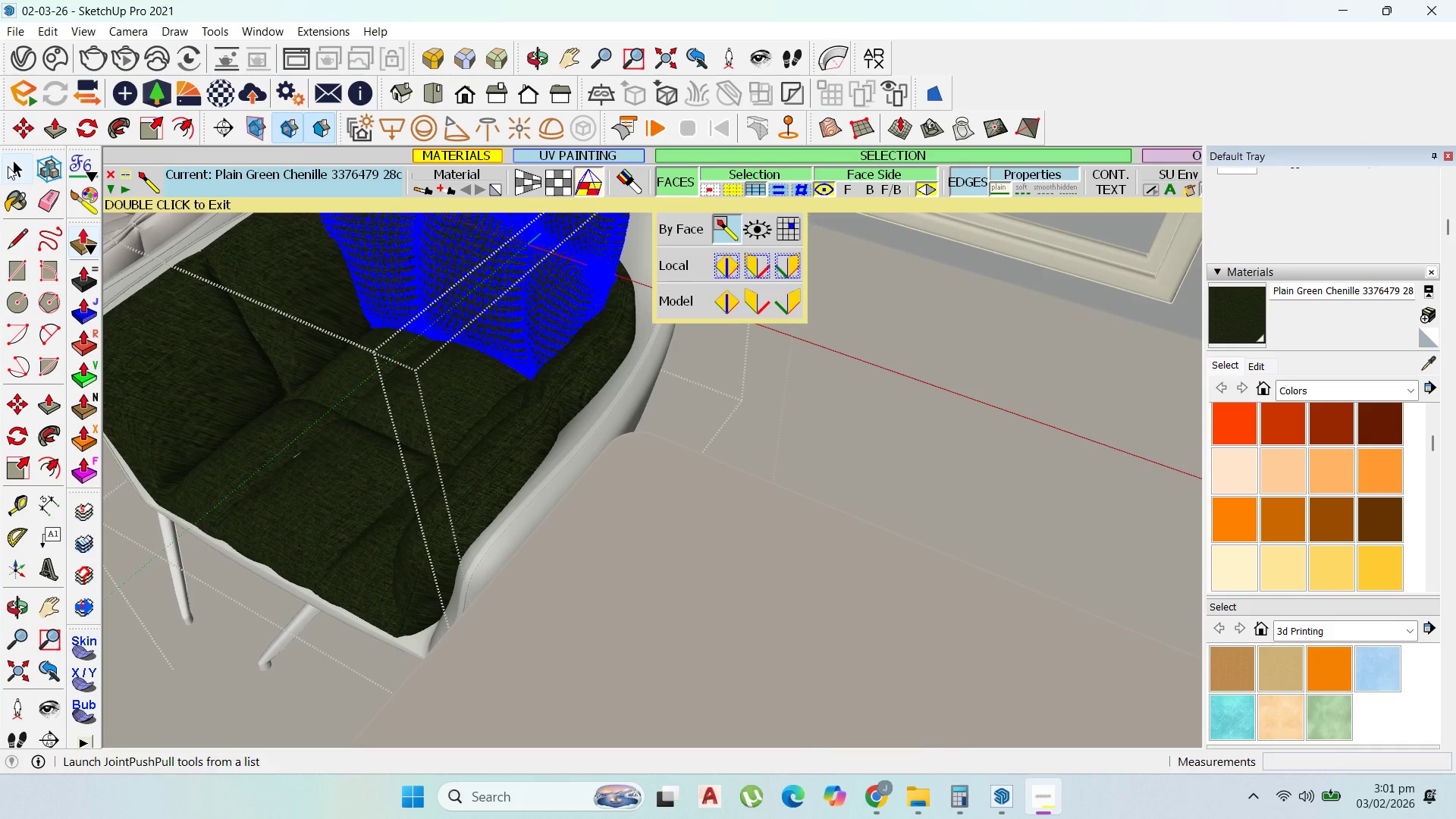 
wait(8.11)
 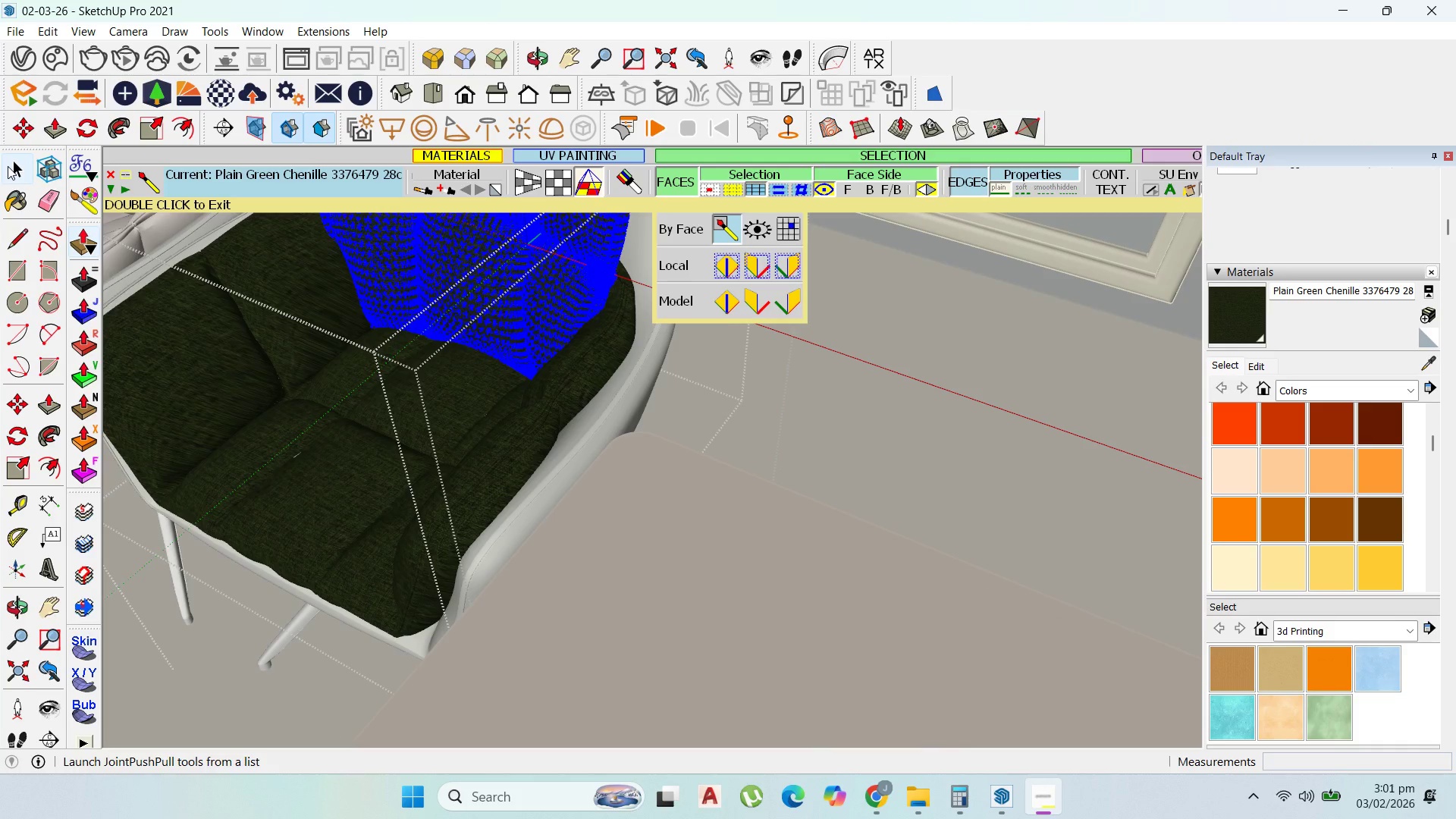 
left_click_drag(start_coordinate=[703, 414], to_coordinate=[795, 348])
 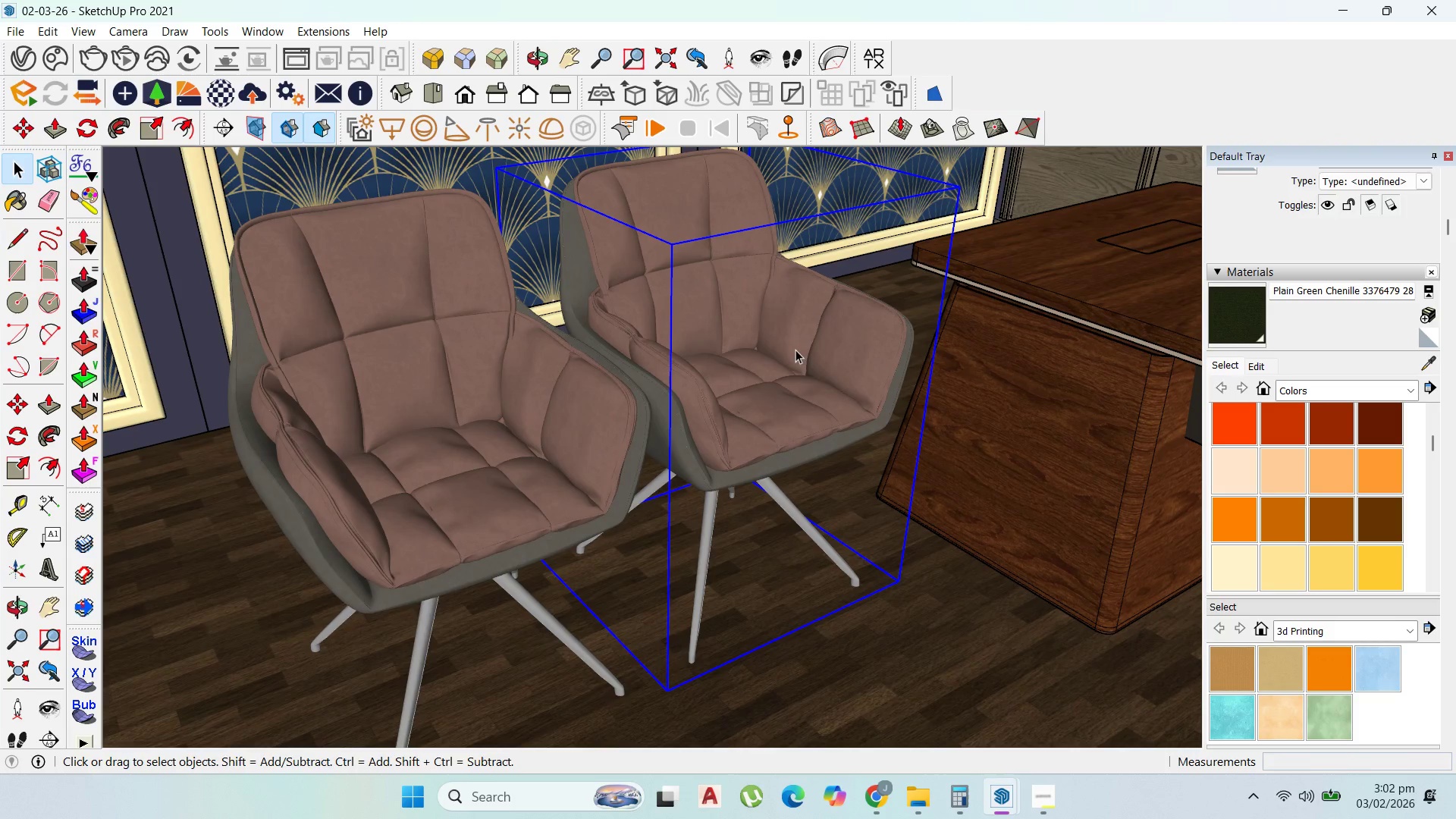 
scroll: coordinate [810, 344], scroll_direction: down, amount: 7.0
 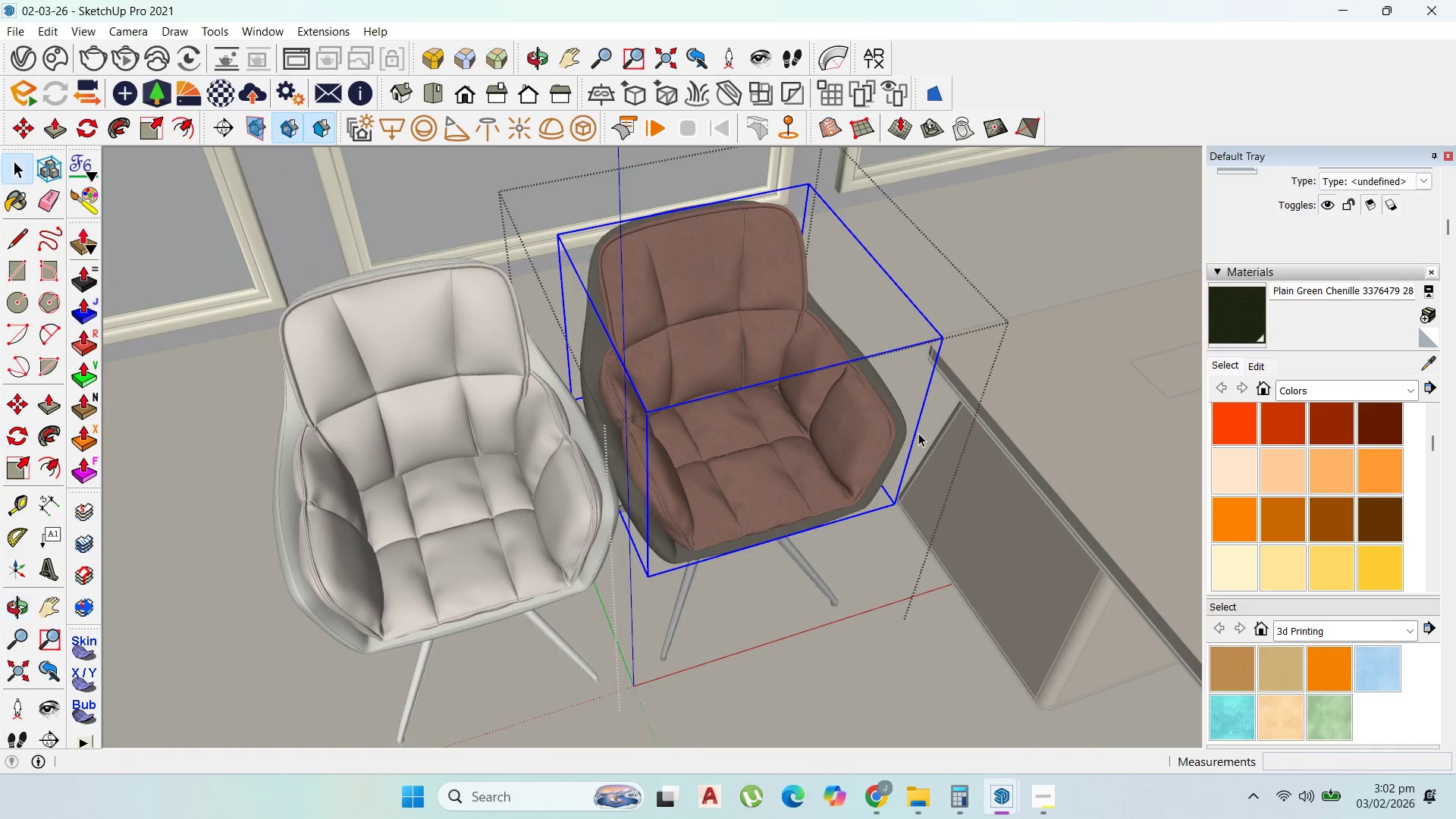 
key(Escape)
 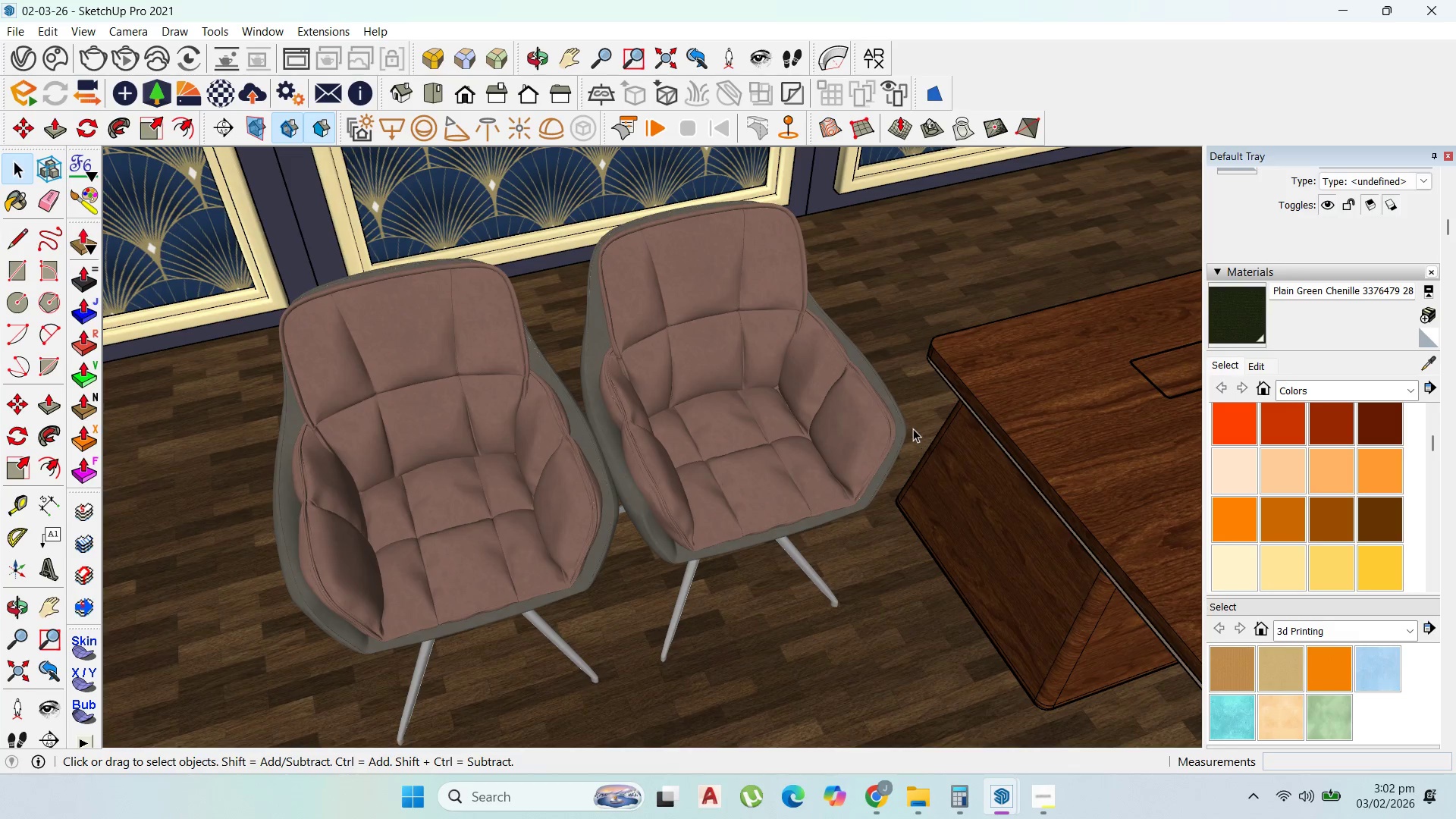 
key(Escape)
 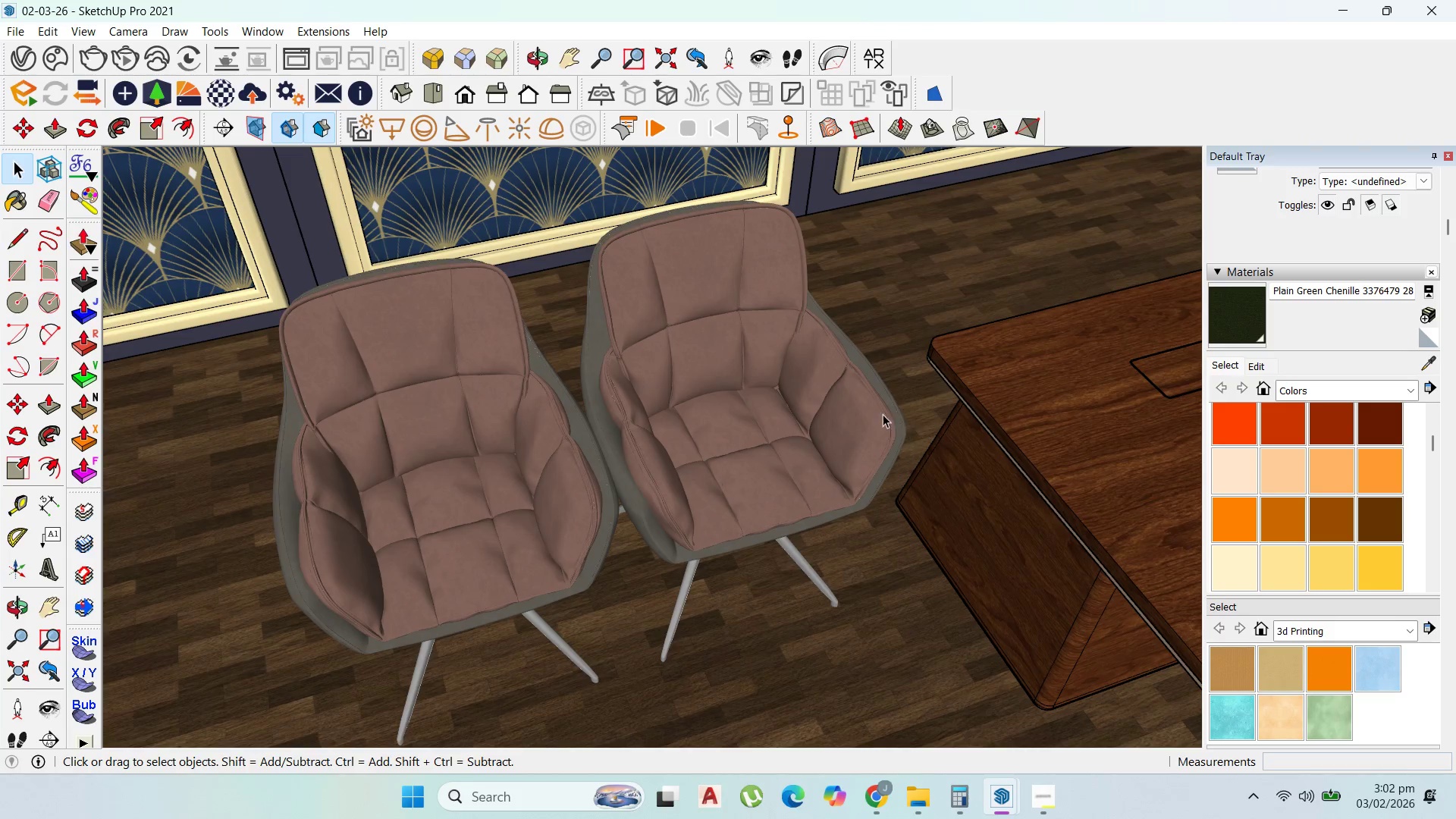 
key(Escape)
 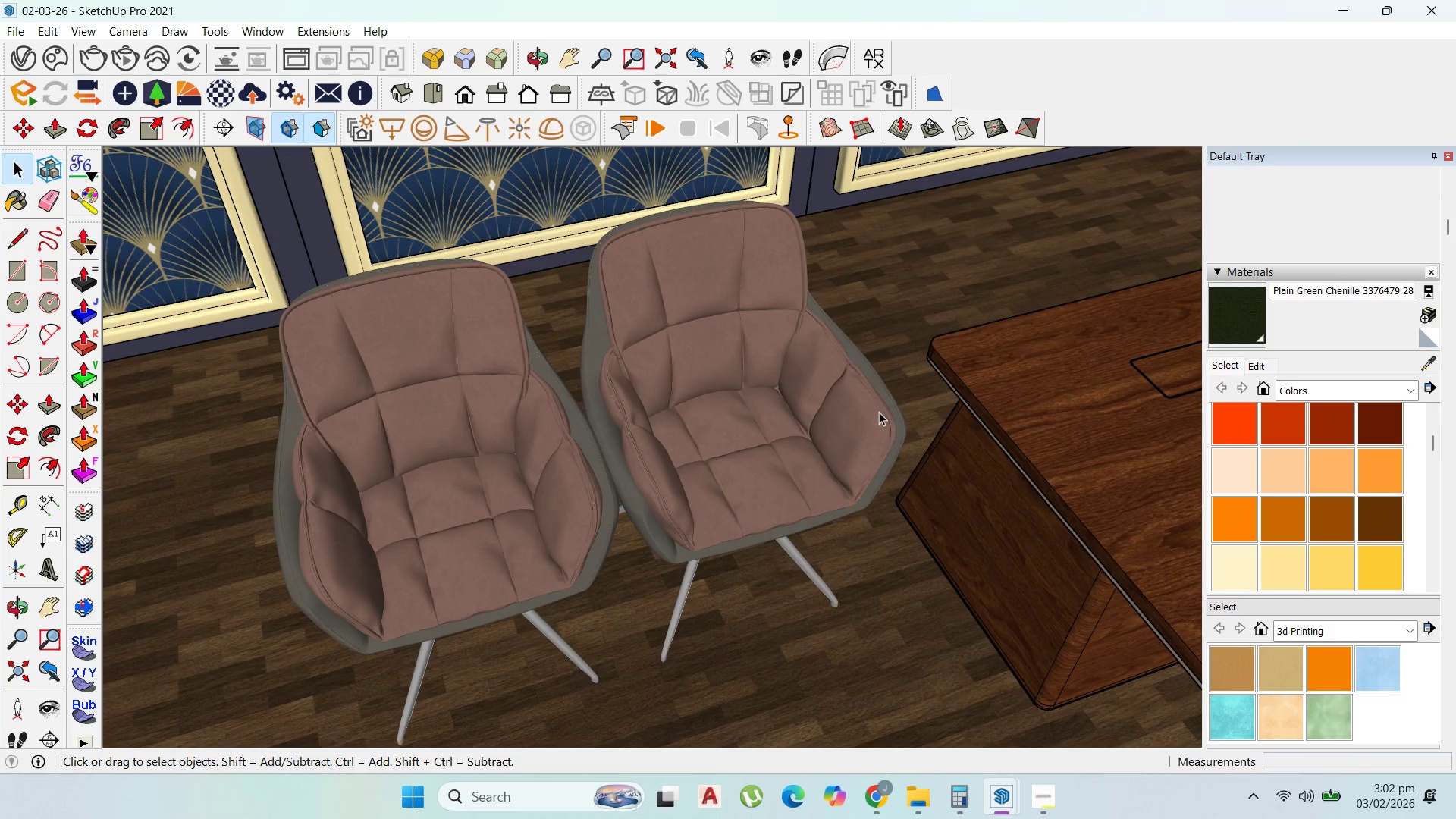 
key(Escape)
 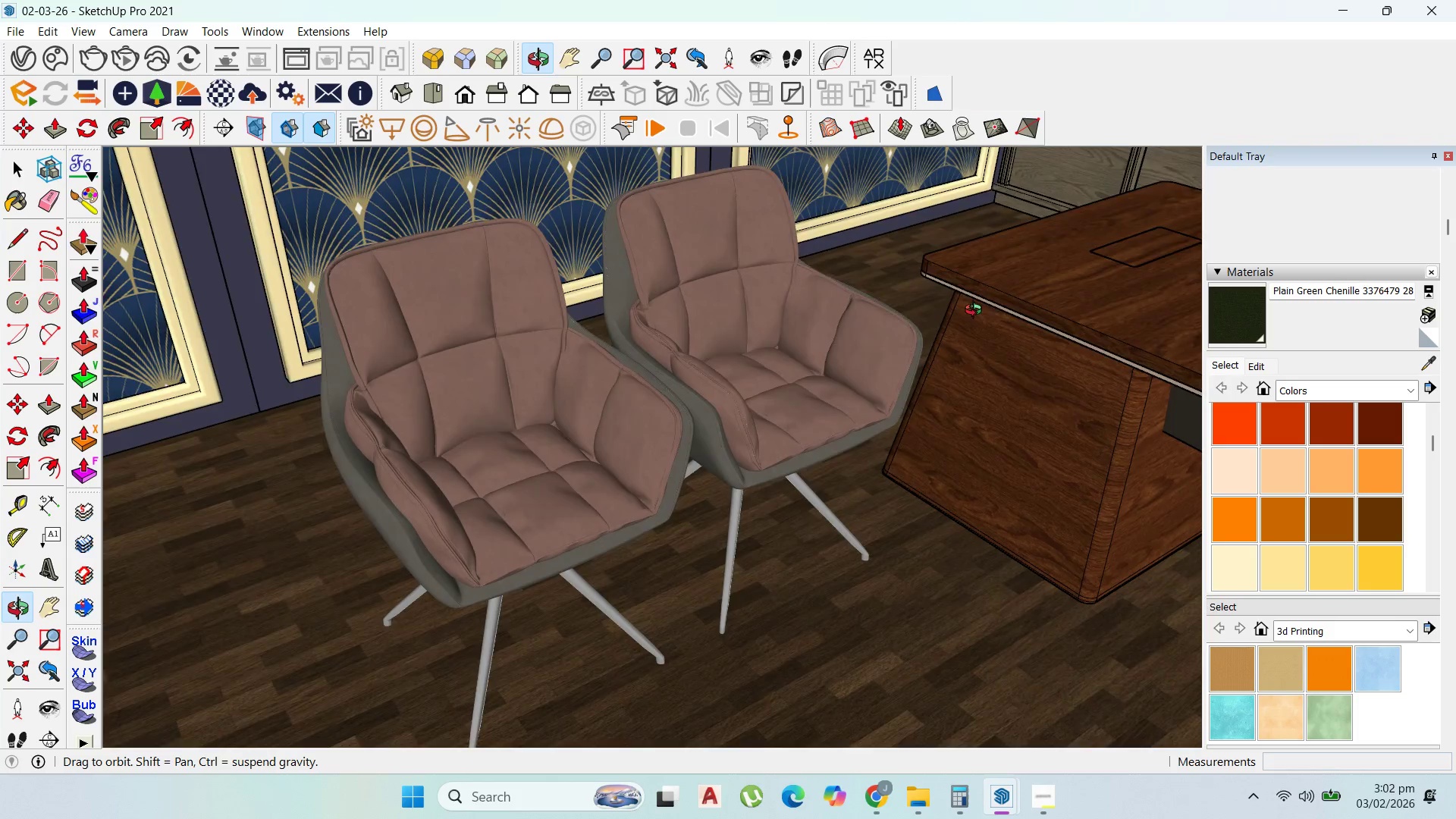 
left_click([795, 348])
 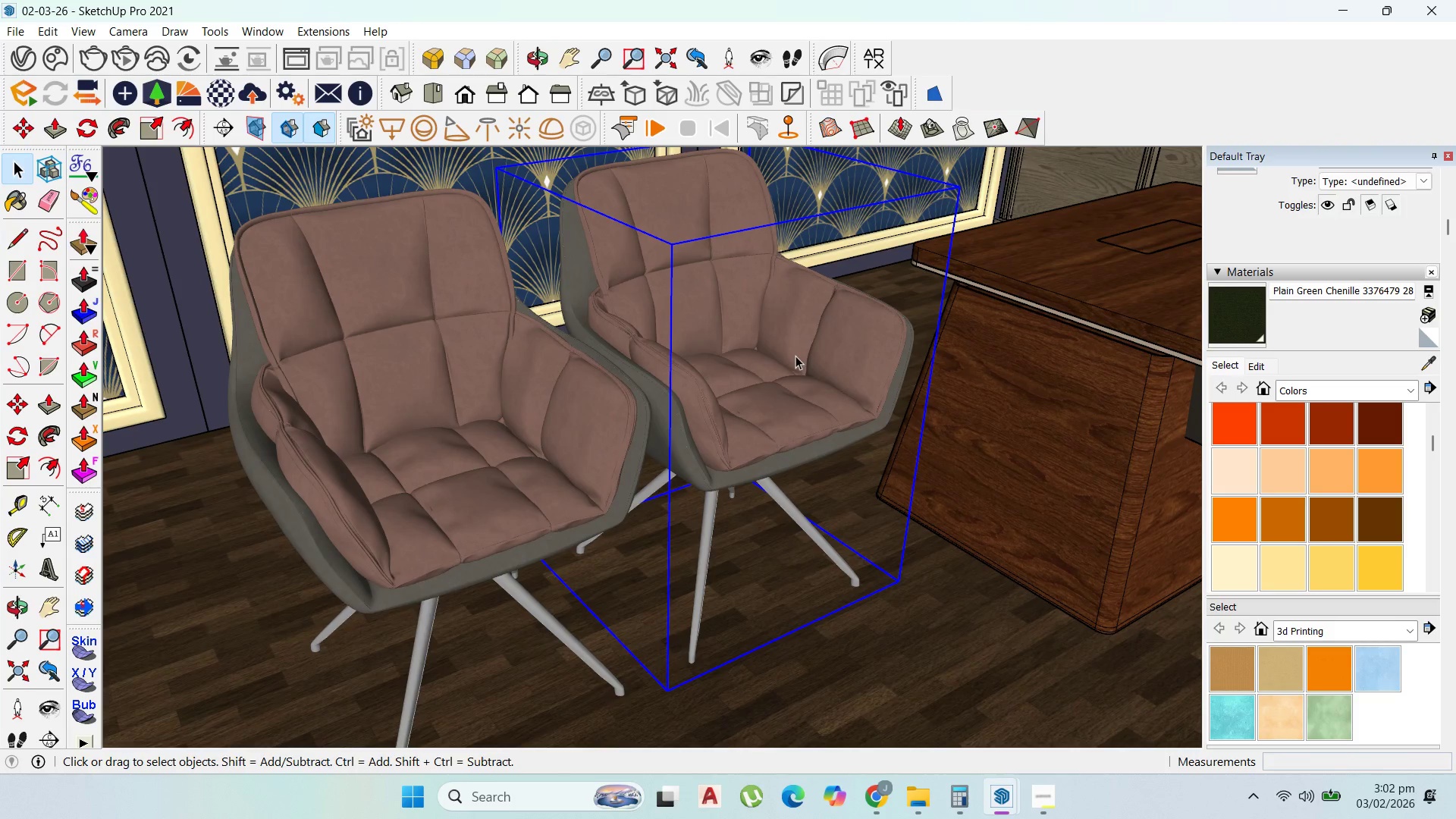 
scroll: coordinate [973, 292], scroll_direction: up, amount: 1.0
 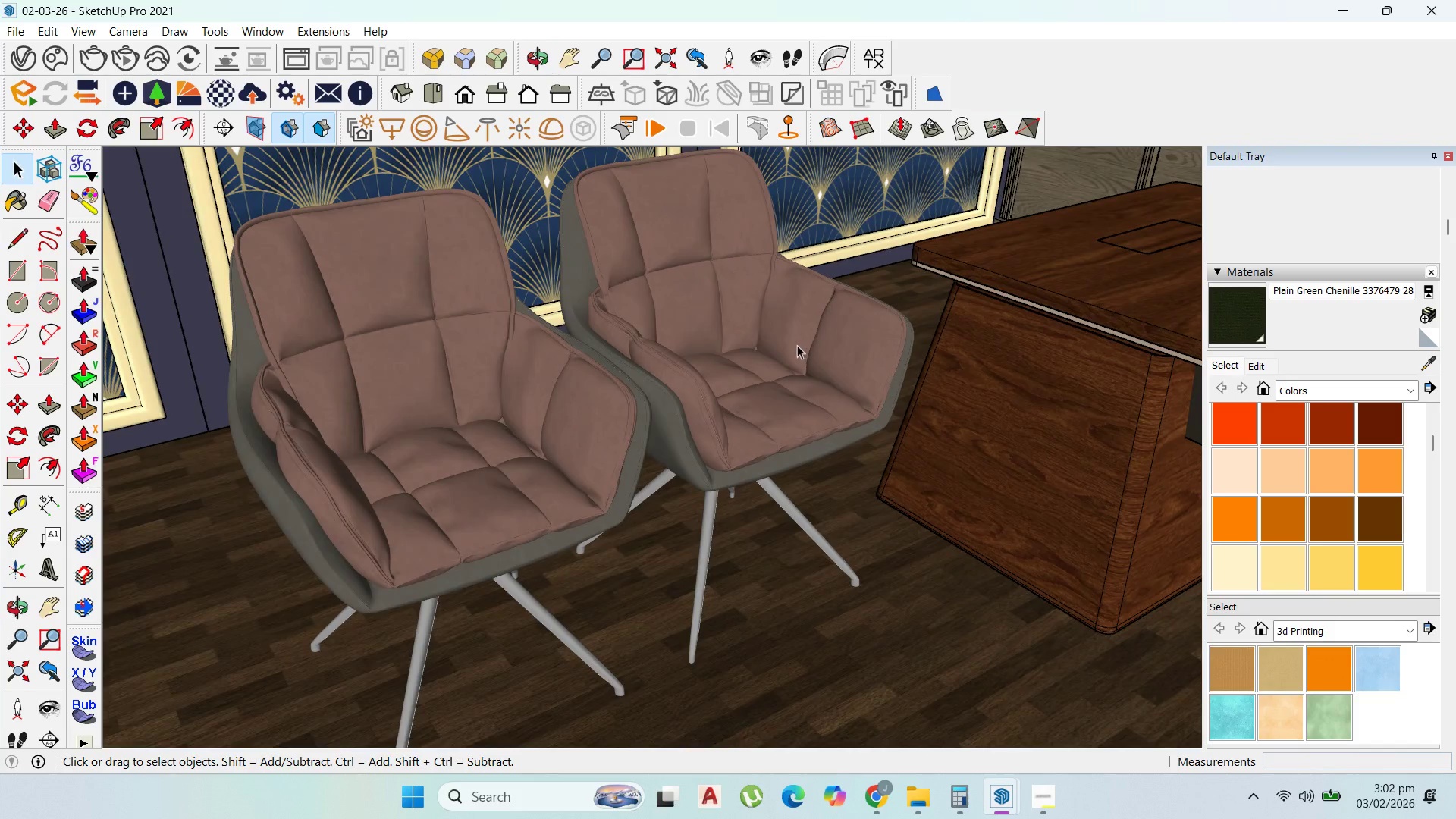 
scroll: coordinate [749, 358], scroll_direction: down, amount: 9.0
 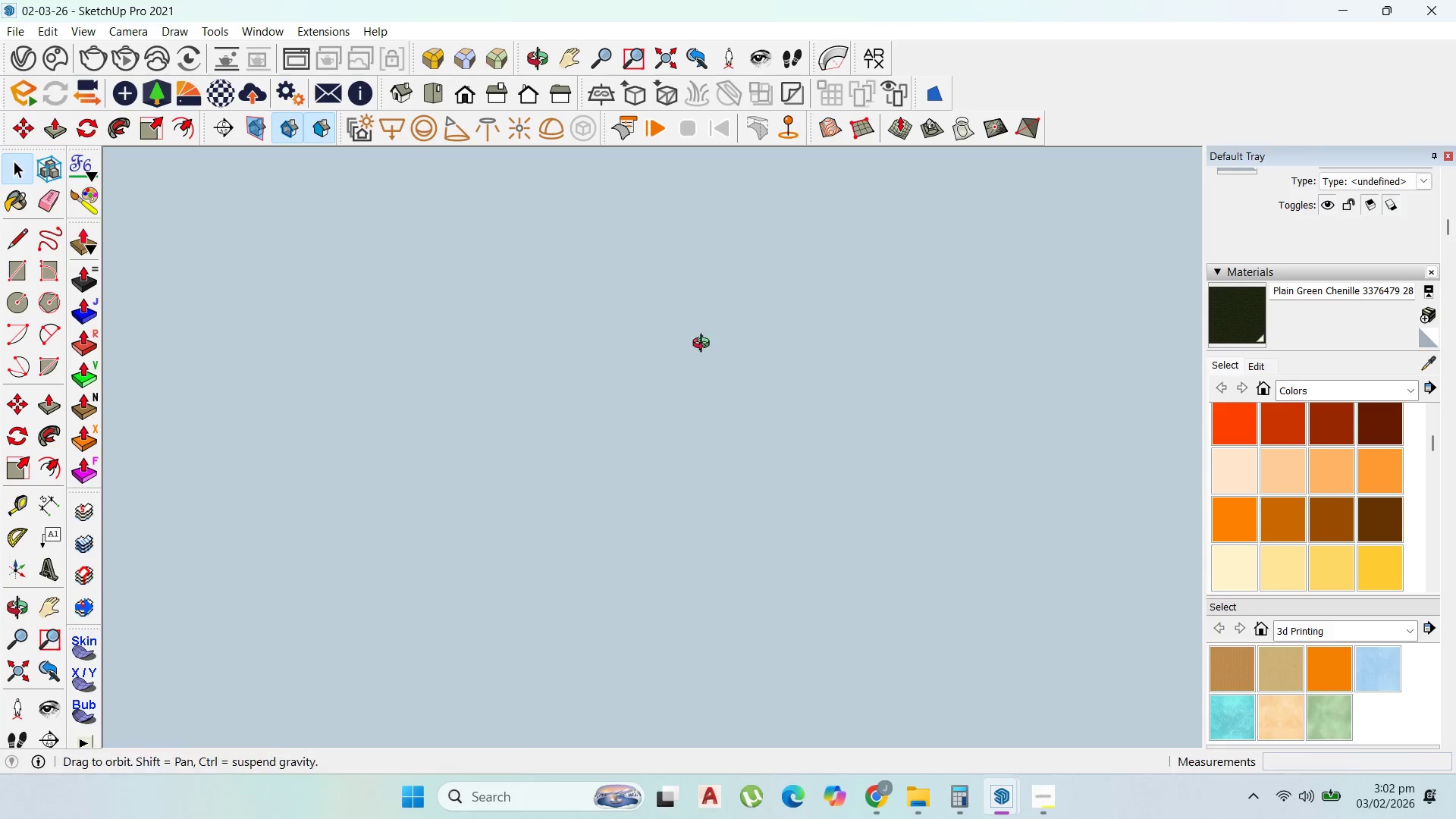 
scroll: coordinate [865, 349], scroll_direction: up, amount: 12.0
 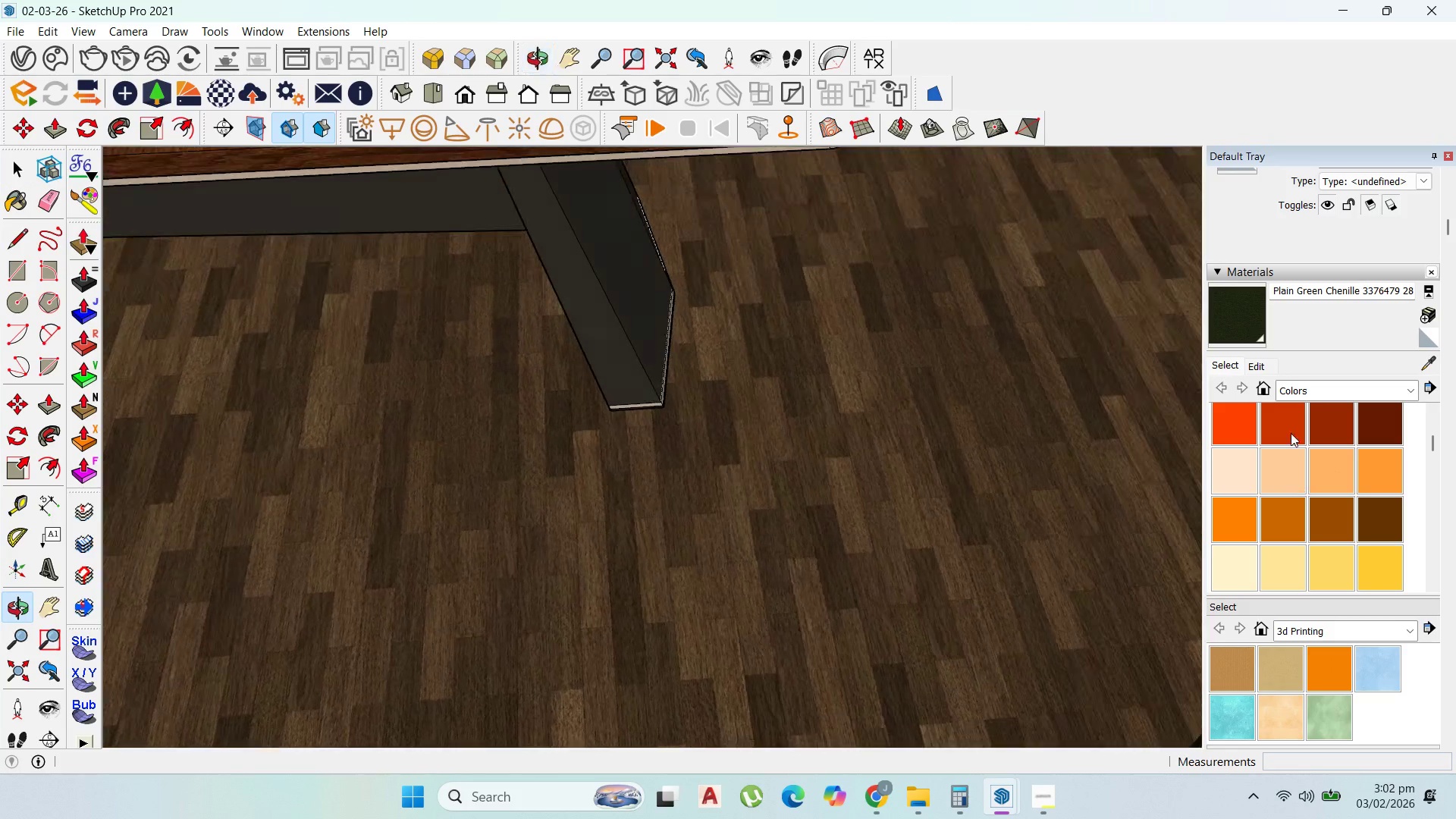 
scroll: coordinate [662, 357], scroll_direction: down, amount: 8.0
 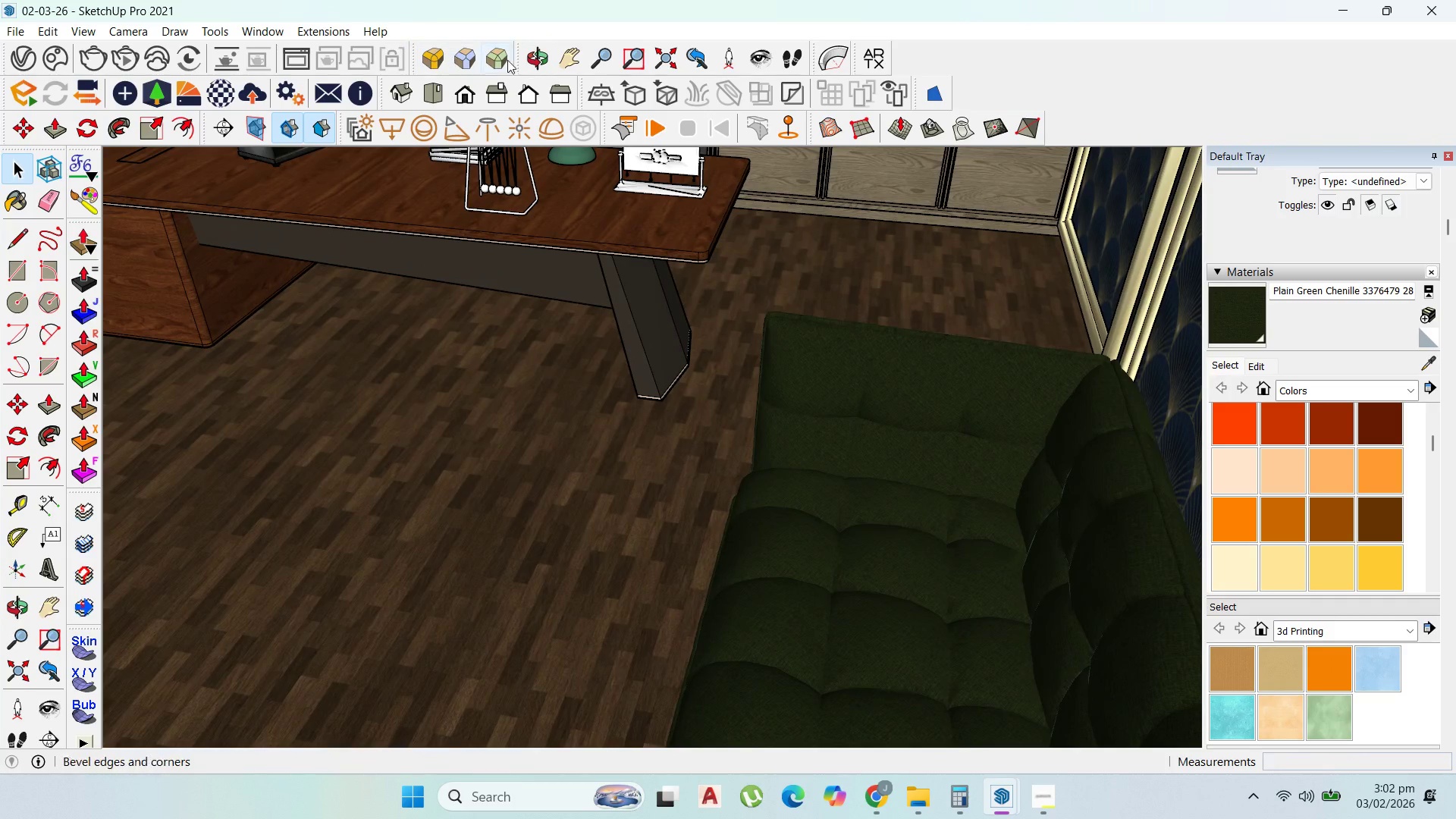 
left_click([568, 53])
 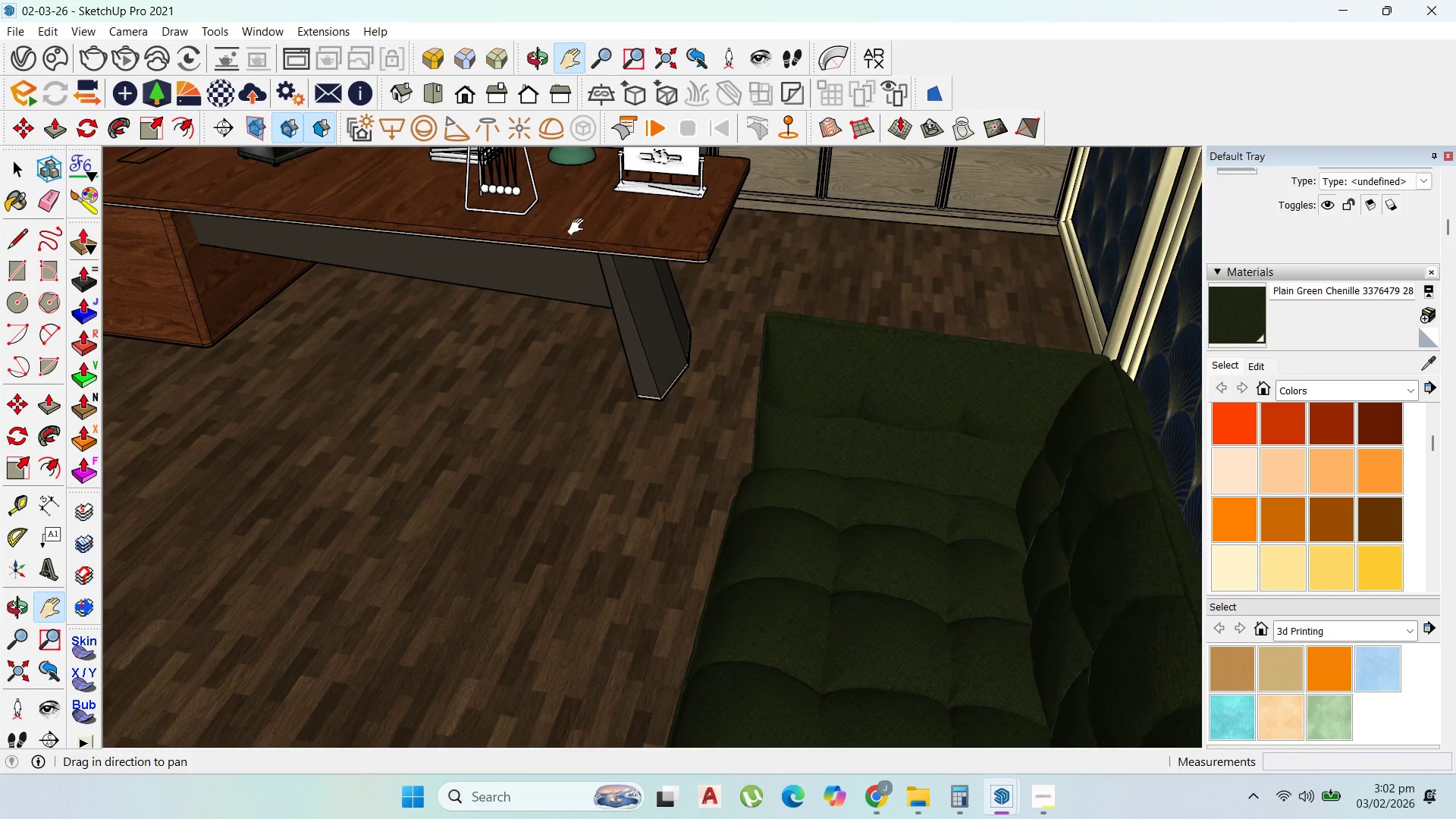 
left_click_drag(start_coordinate=[579, 225], to_coordinate=[618, 359])
 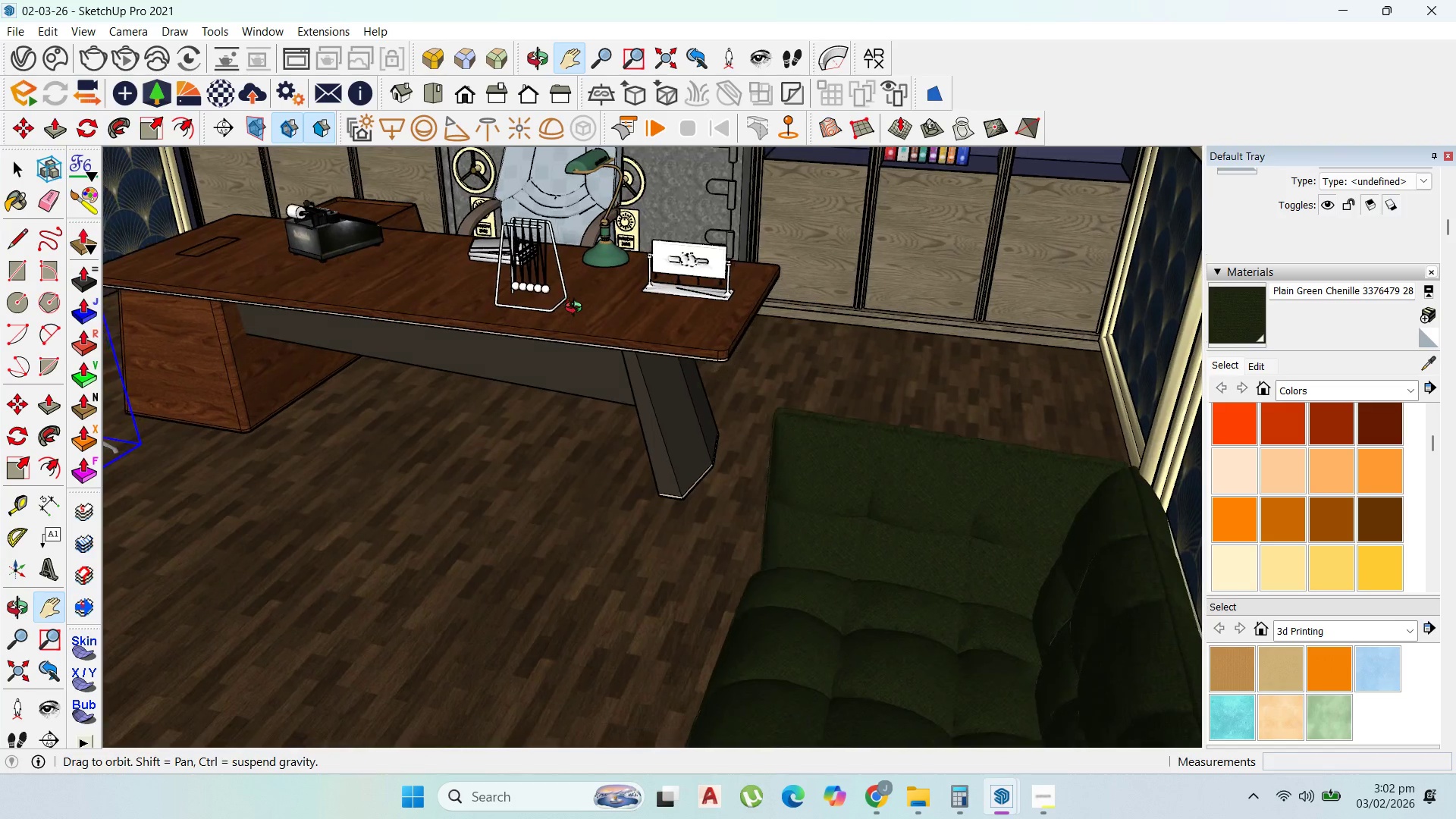 
key(Control+S)
 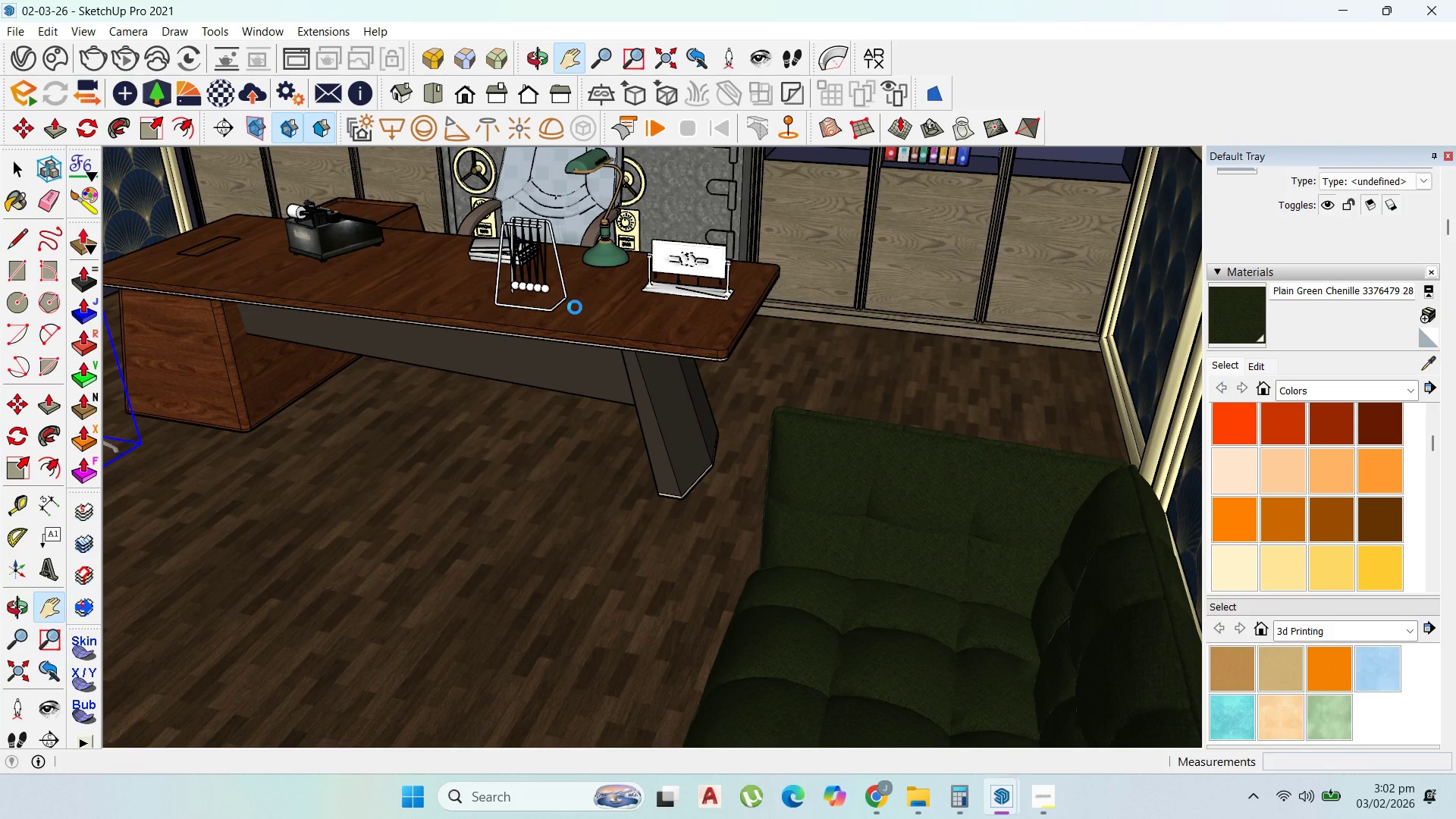 
wait(5.97)
 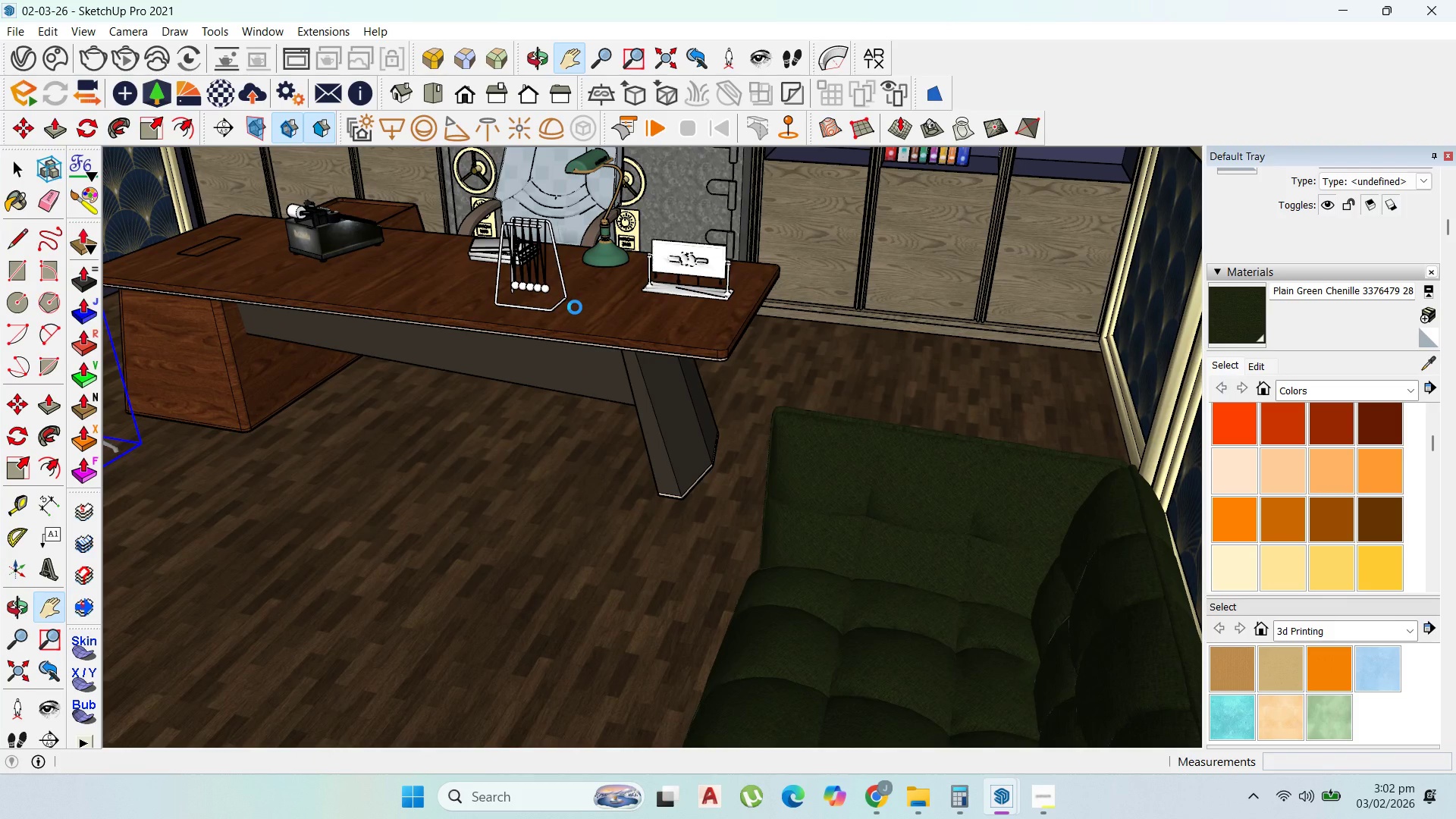 
left_click([1037, 783])